 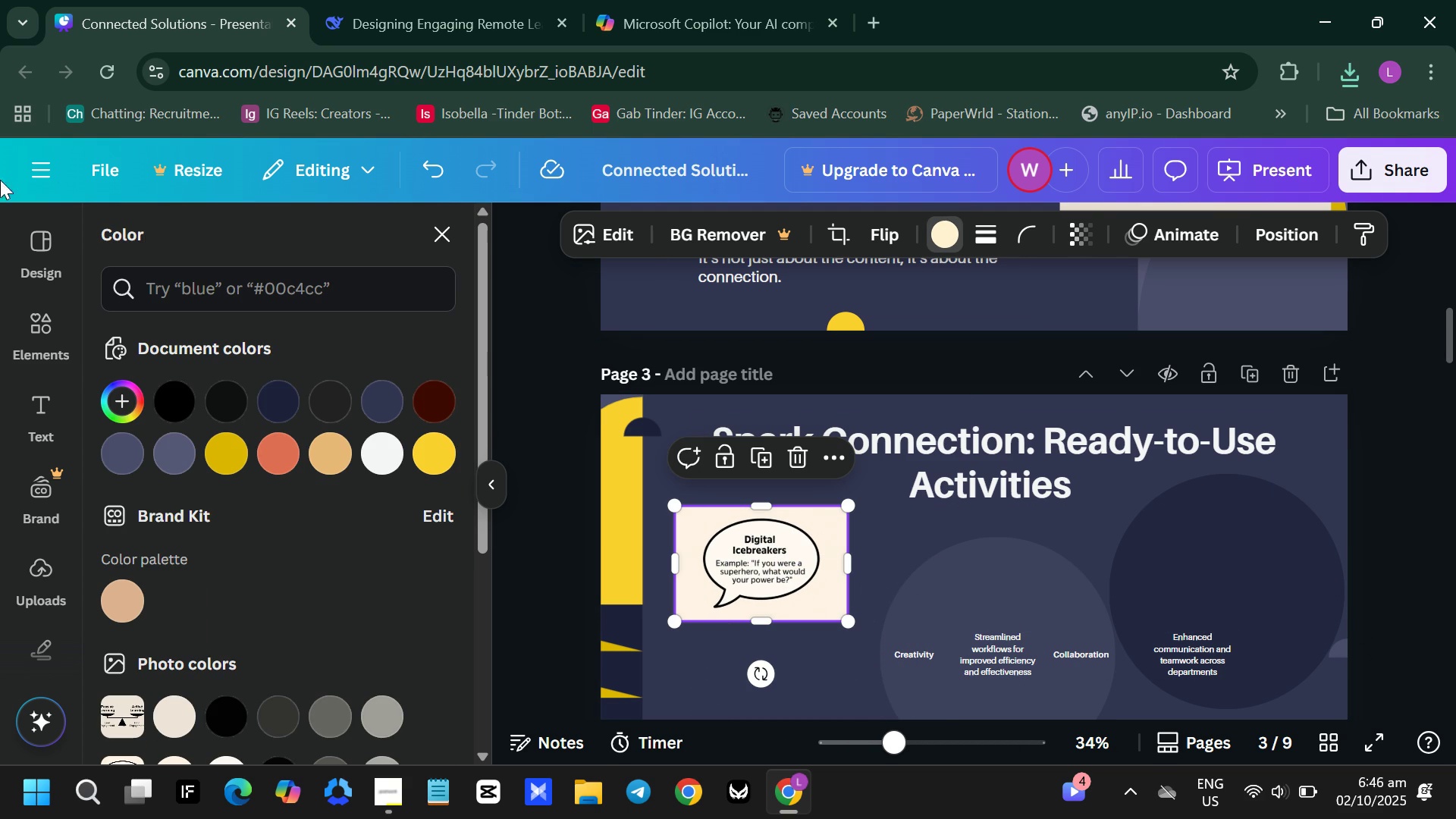 
left_click([183, 449])
 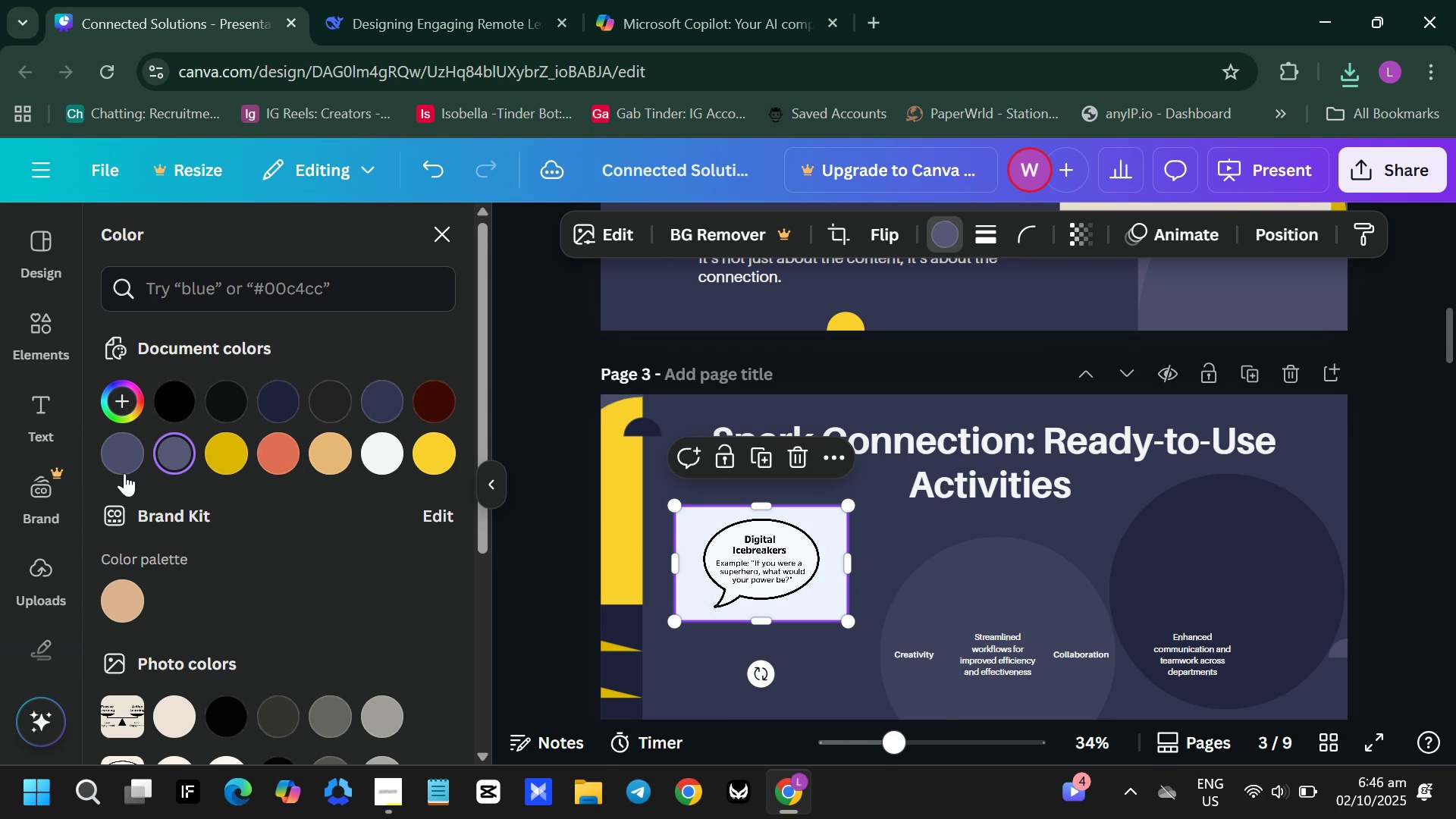 
wait(6.14)
 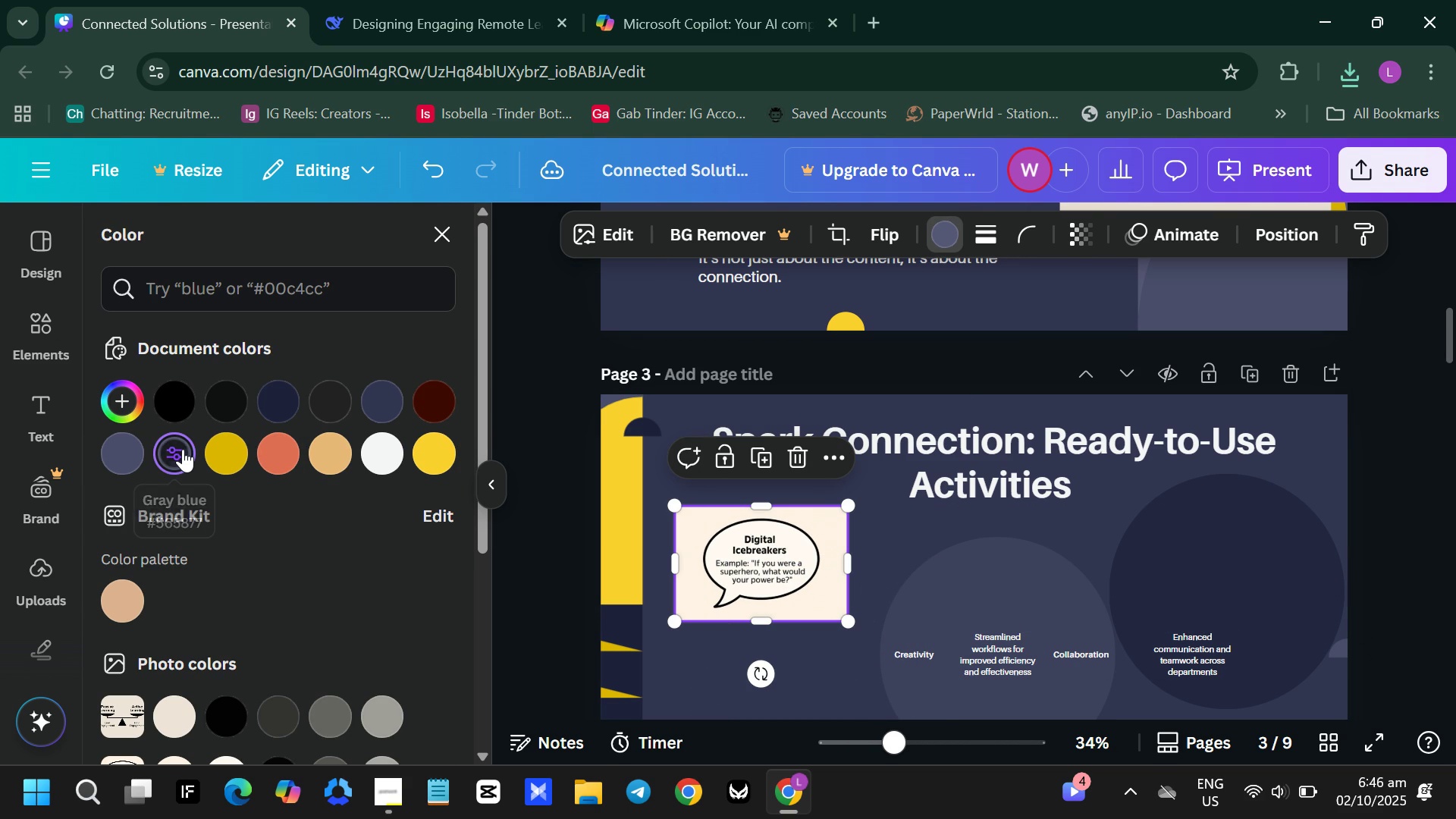 
left_click([282, 721])
 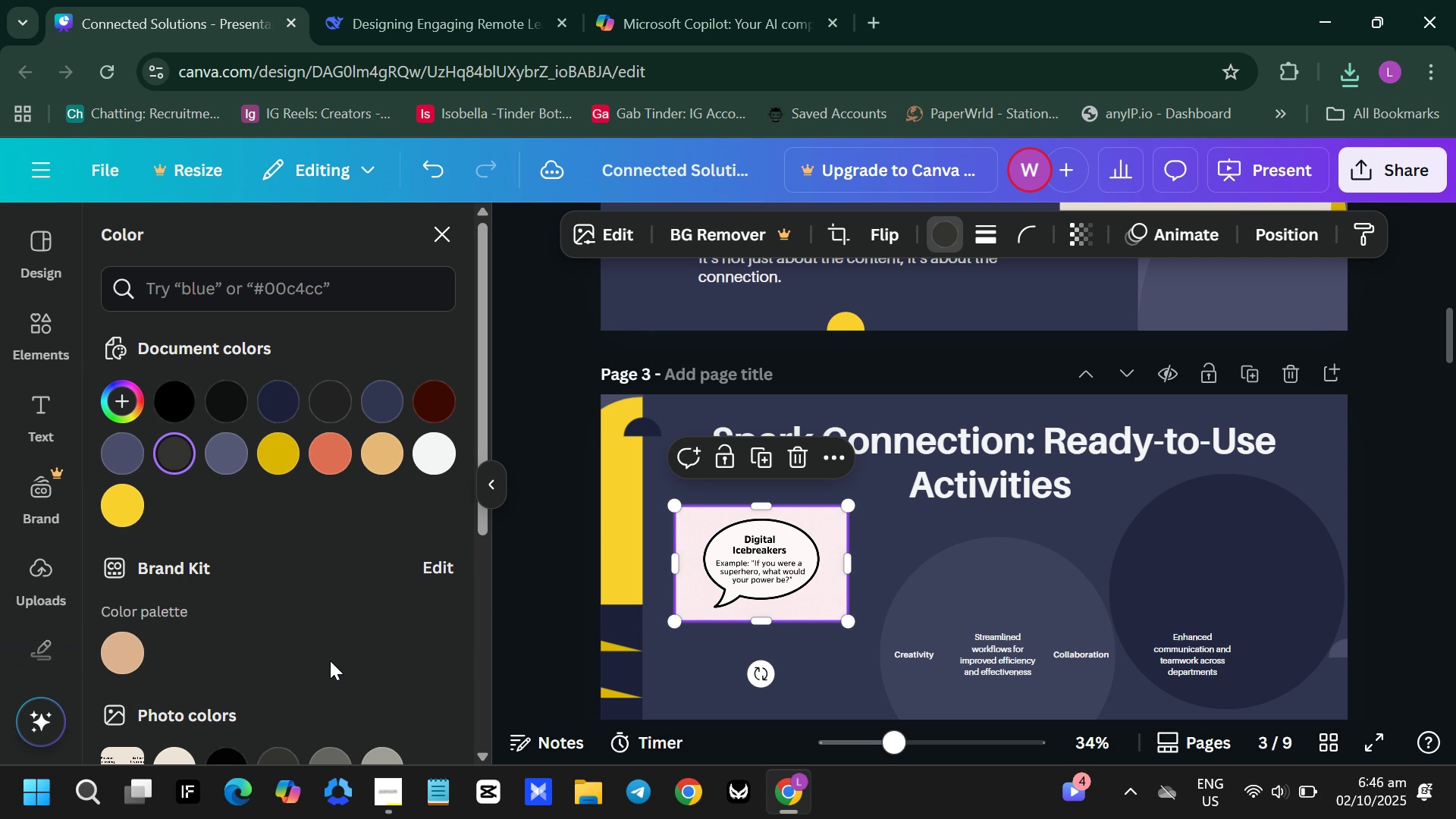 
scroll: coordinate [330, 661], scroll_direction: down, amount: 1.0
 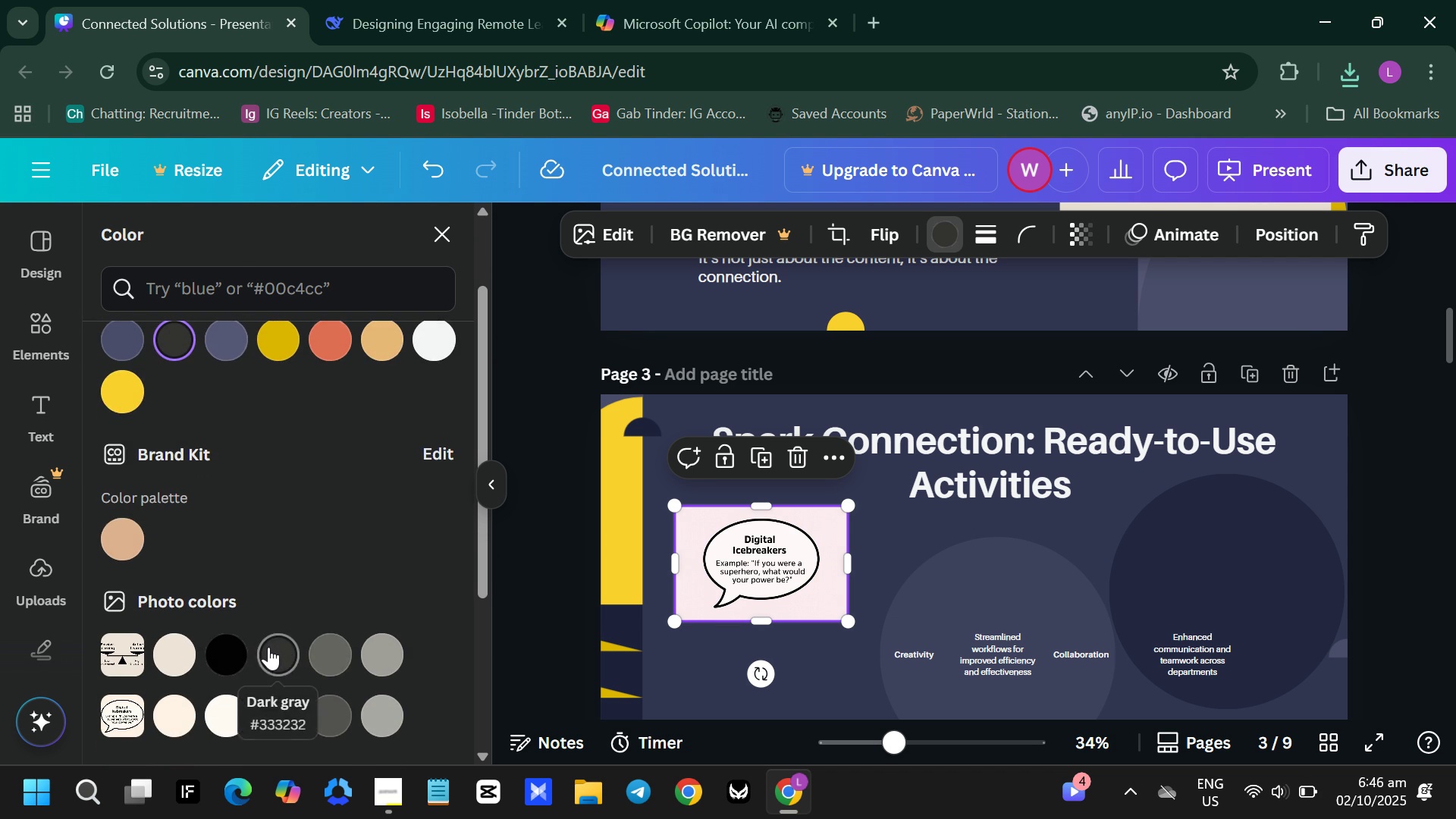 
left_click([268, 648])
 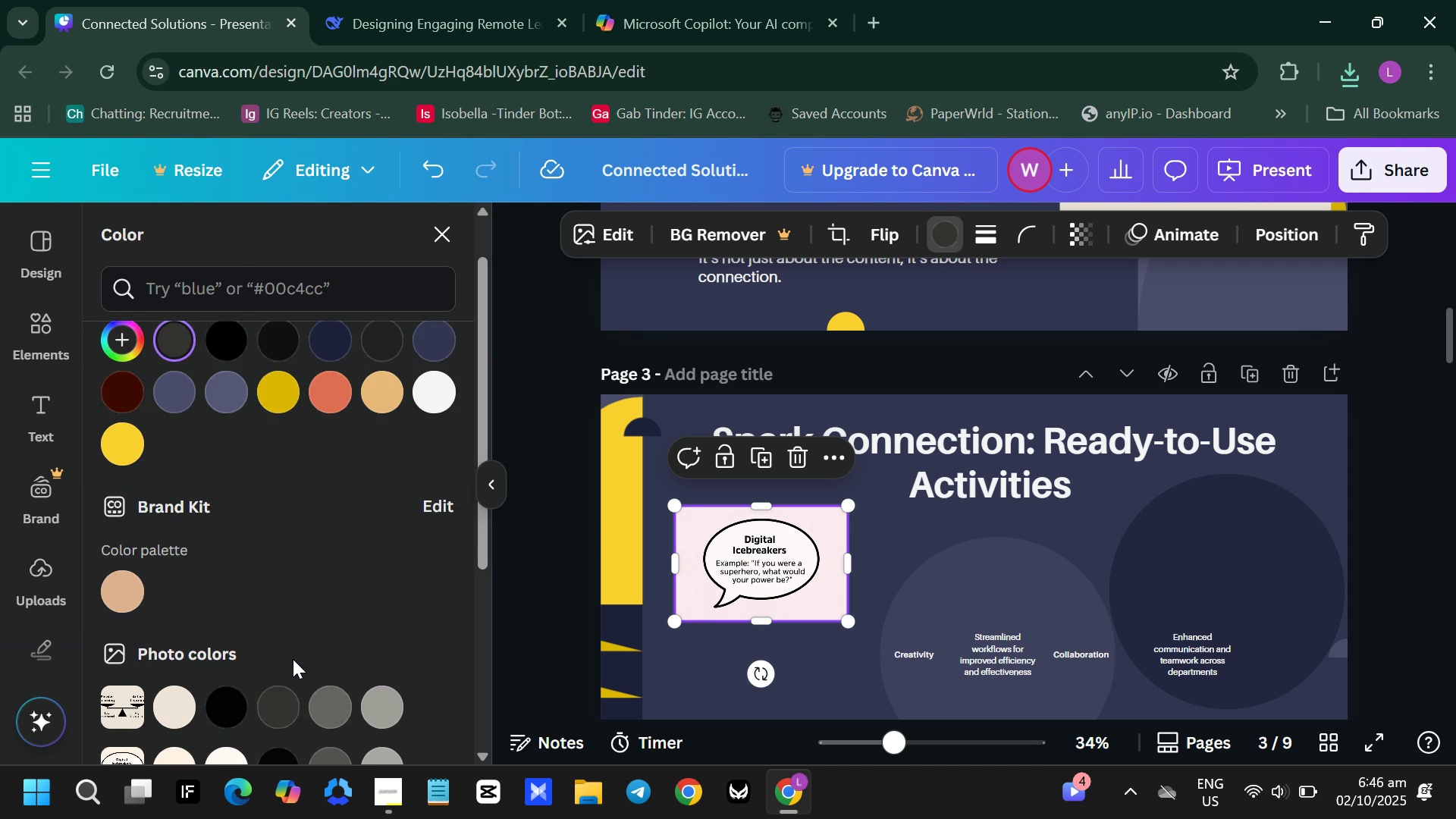 
scroll: coordinate [291, 663], scroll_direction: down, amount: 1.0
 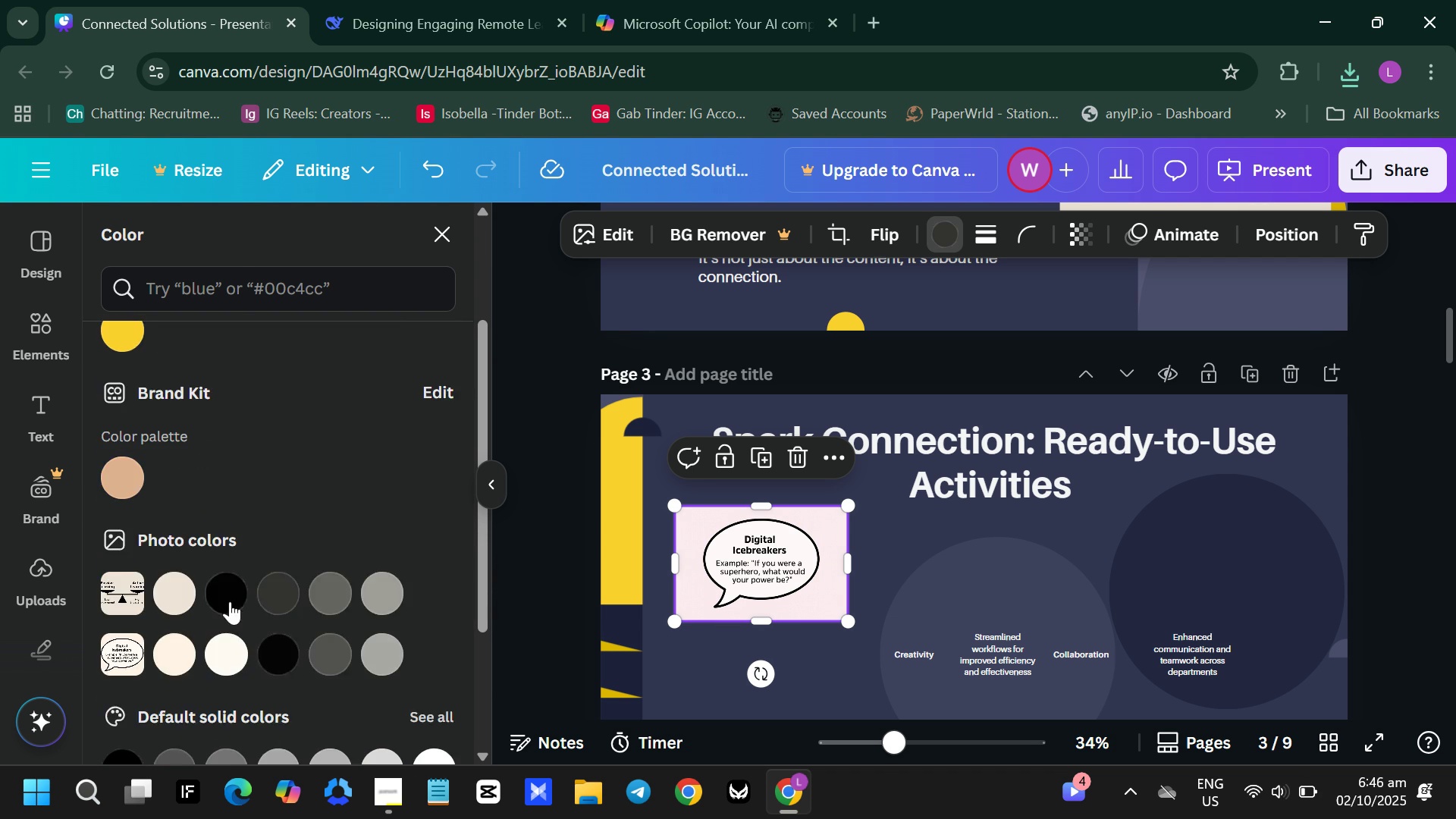 
scroll: coordinate [229, 601], scroll_direction: up, amount: 2.0
 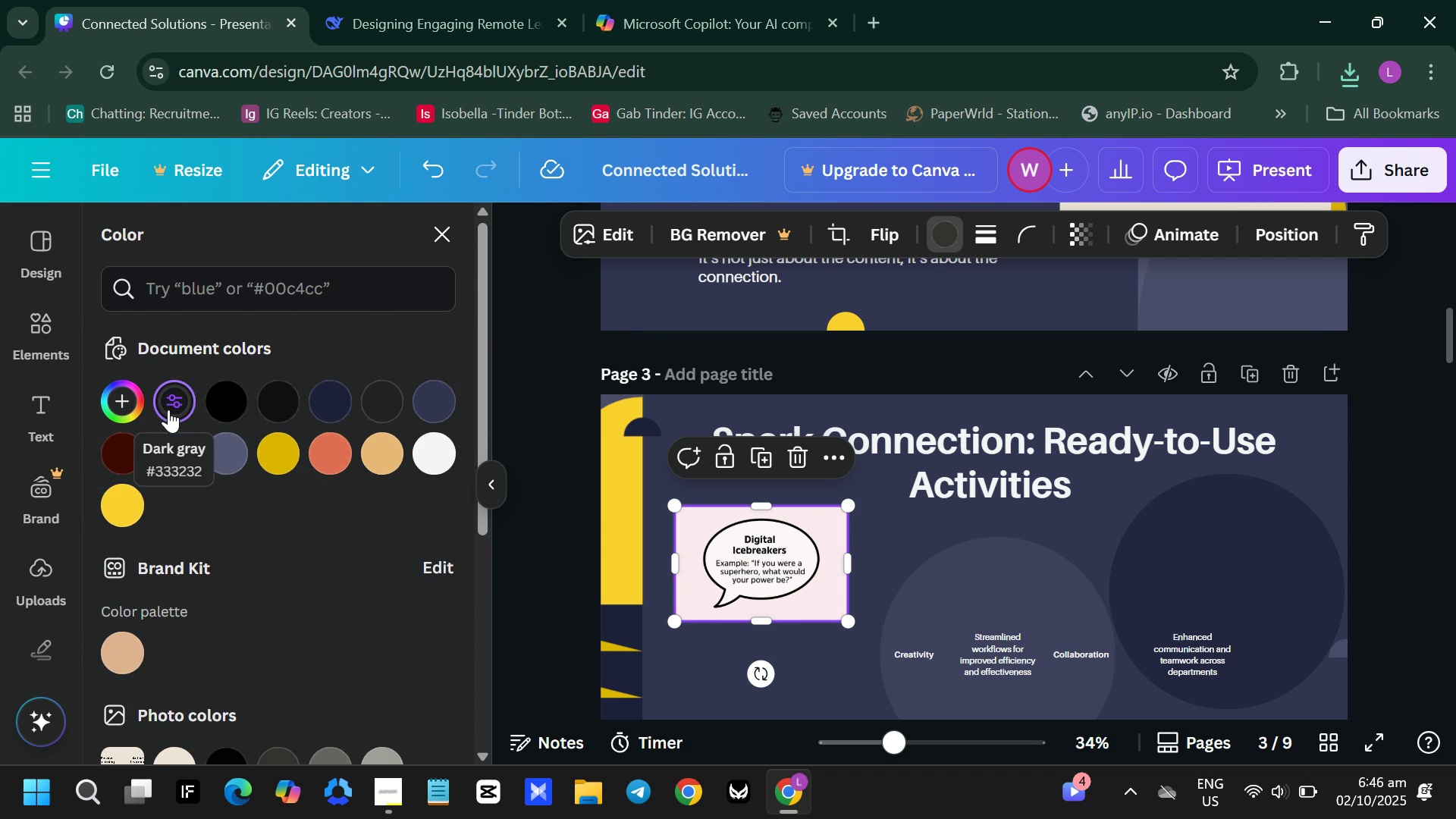 
left_click([188, 453])
 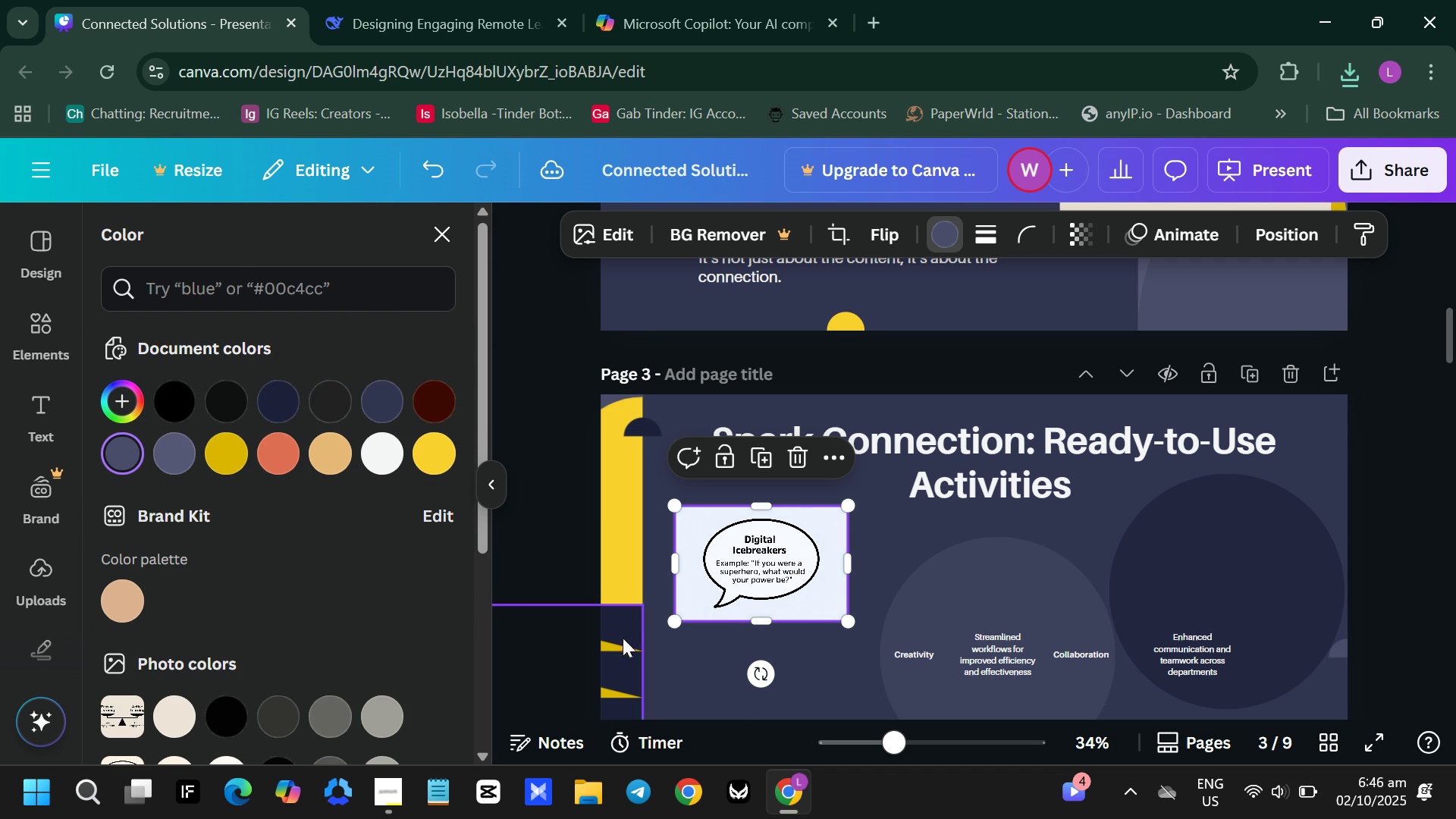 
left_click([522, 563])
 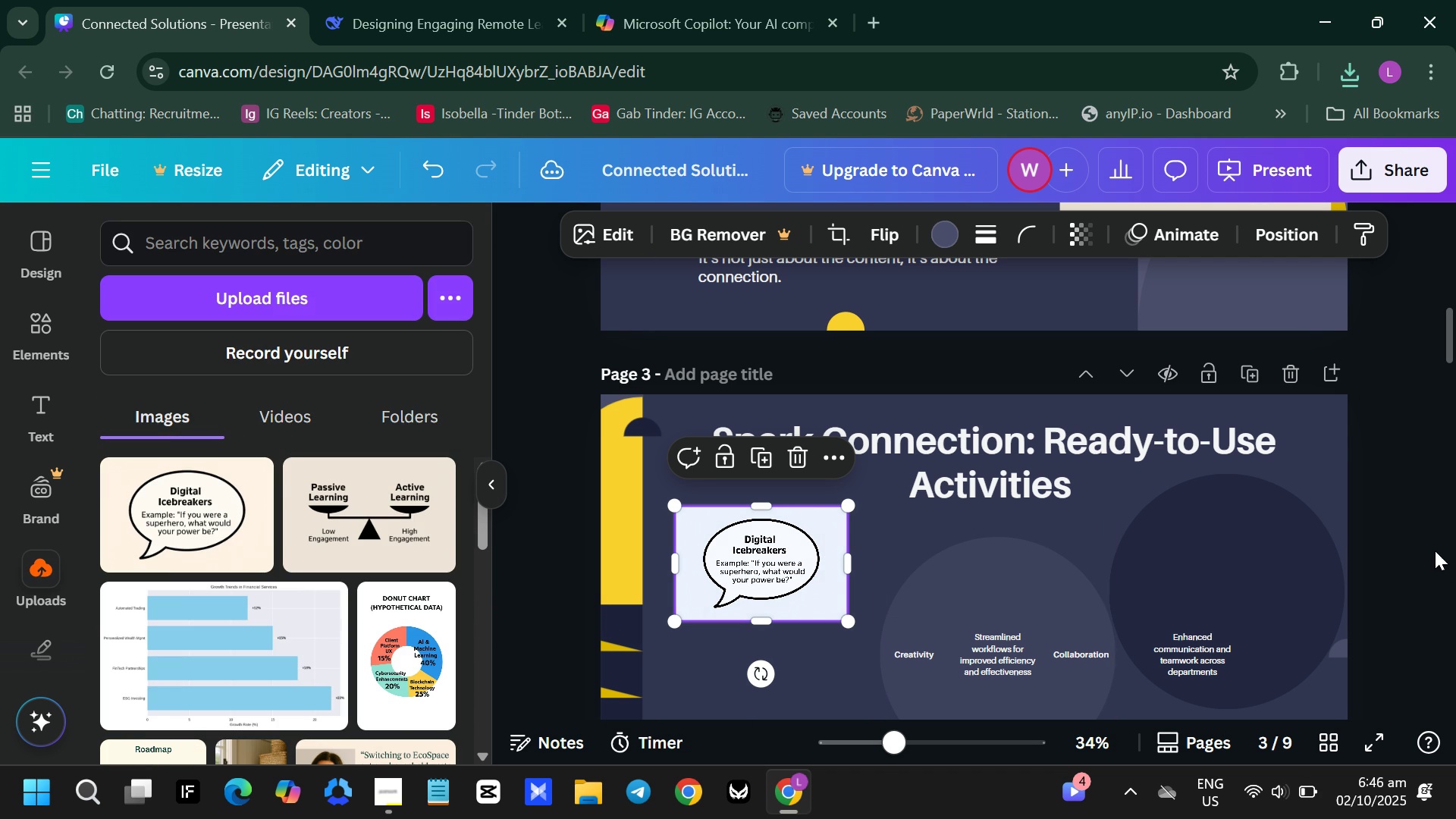 
left_click([1412, 538])
 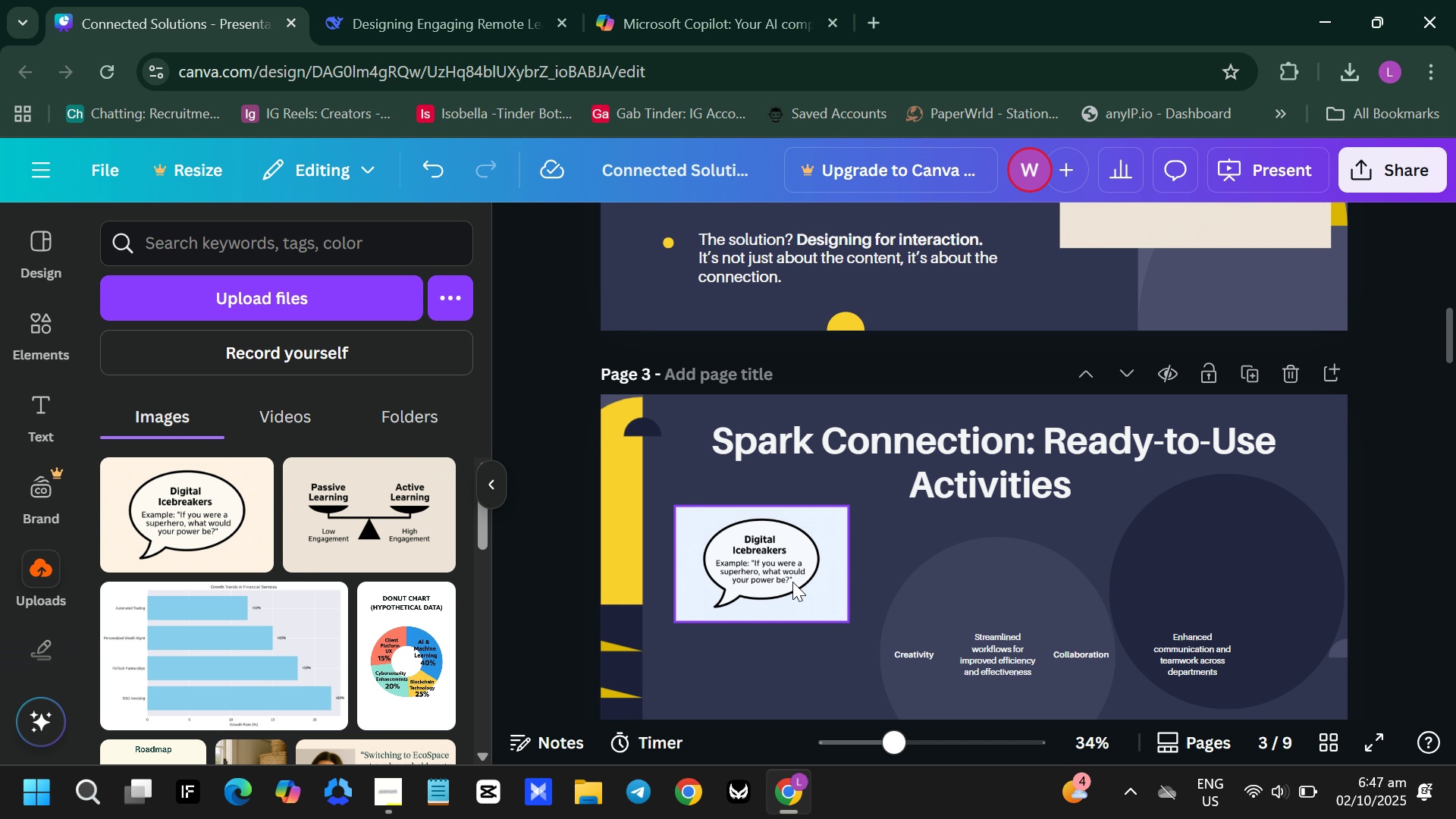 
wait(49.64)
 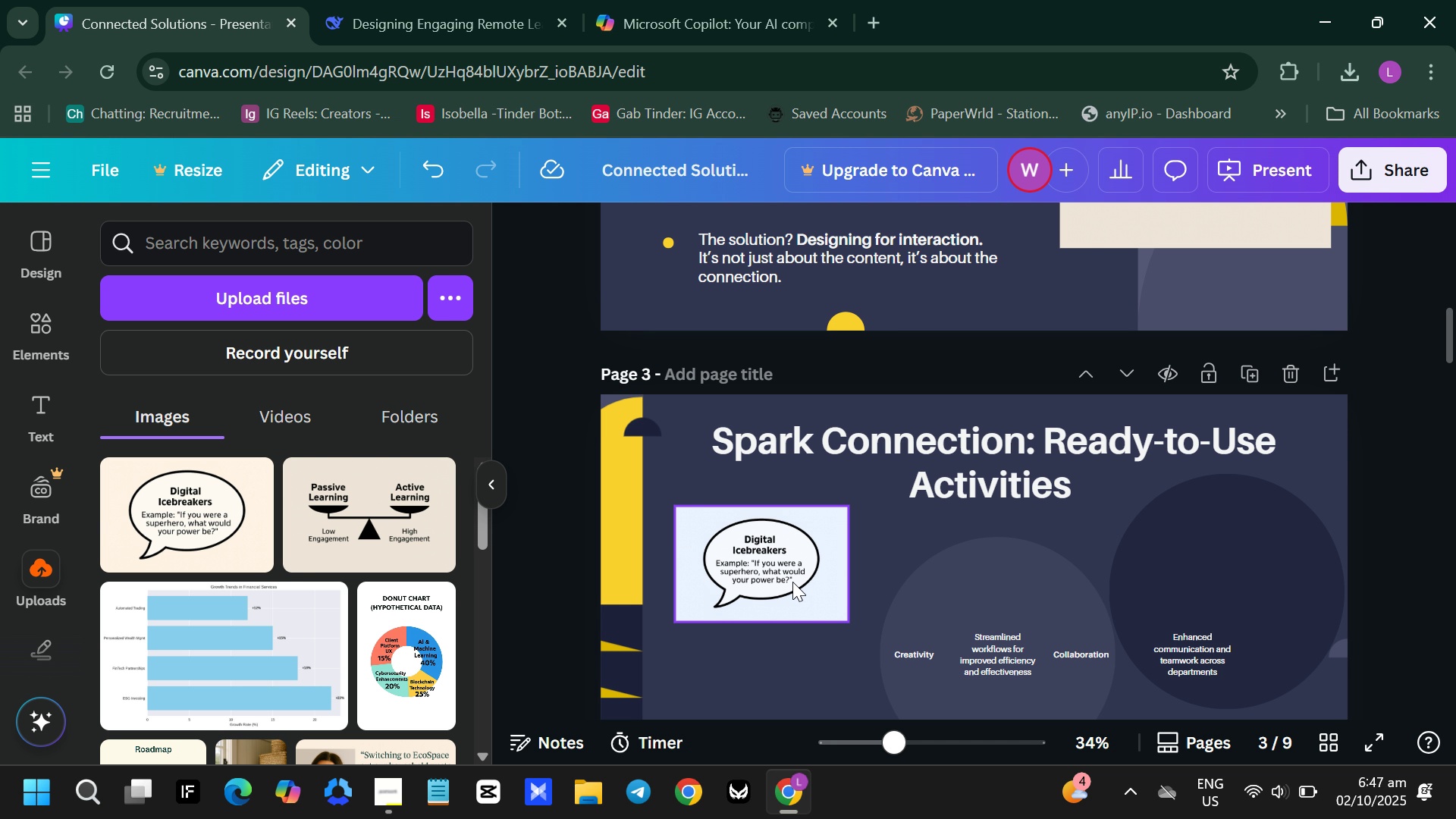 
left_click([846, 538])
 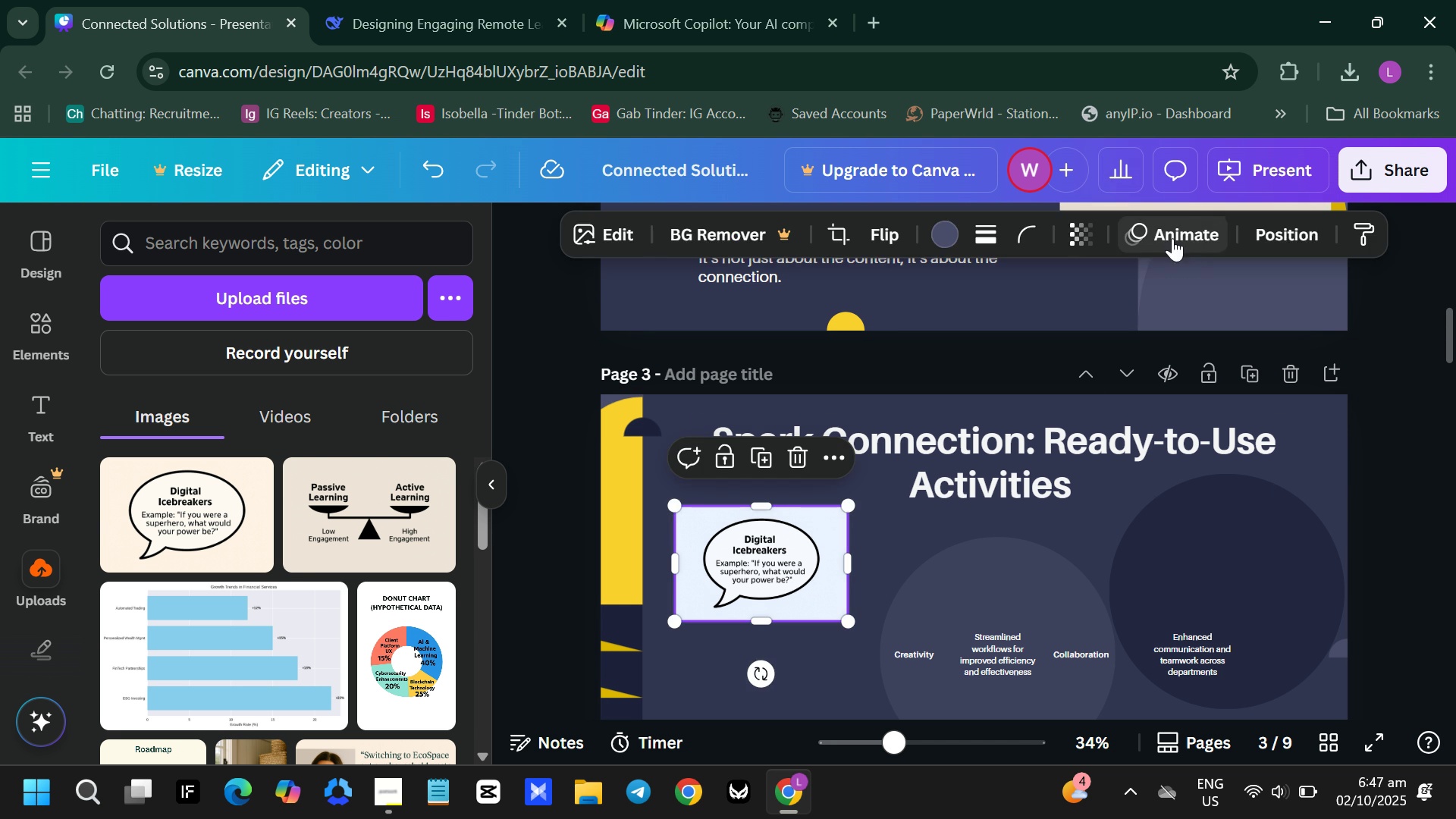 
left_click([1172, 237])
 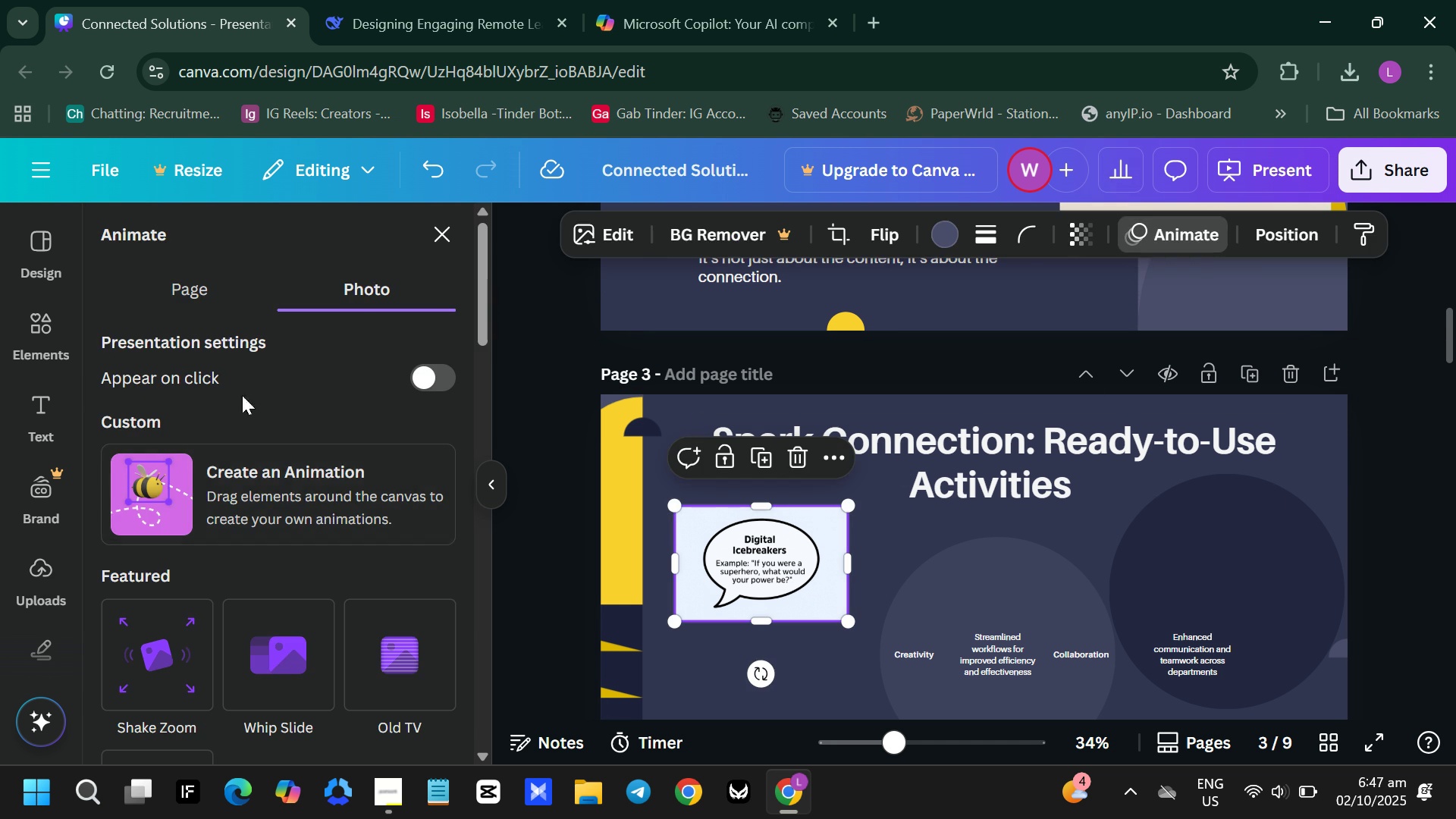 
scroll: coordinate [281, 486], scroll_direction: down, amount: 4.0
 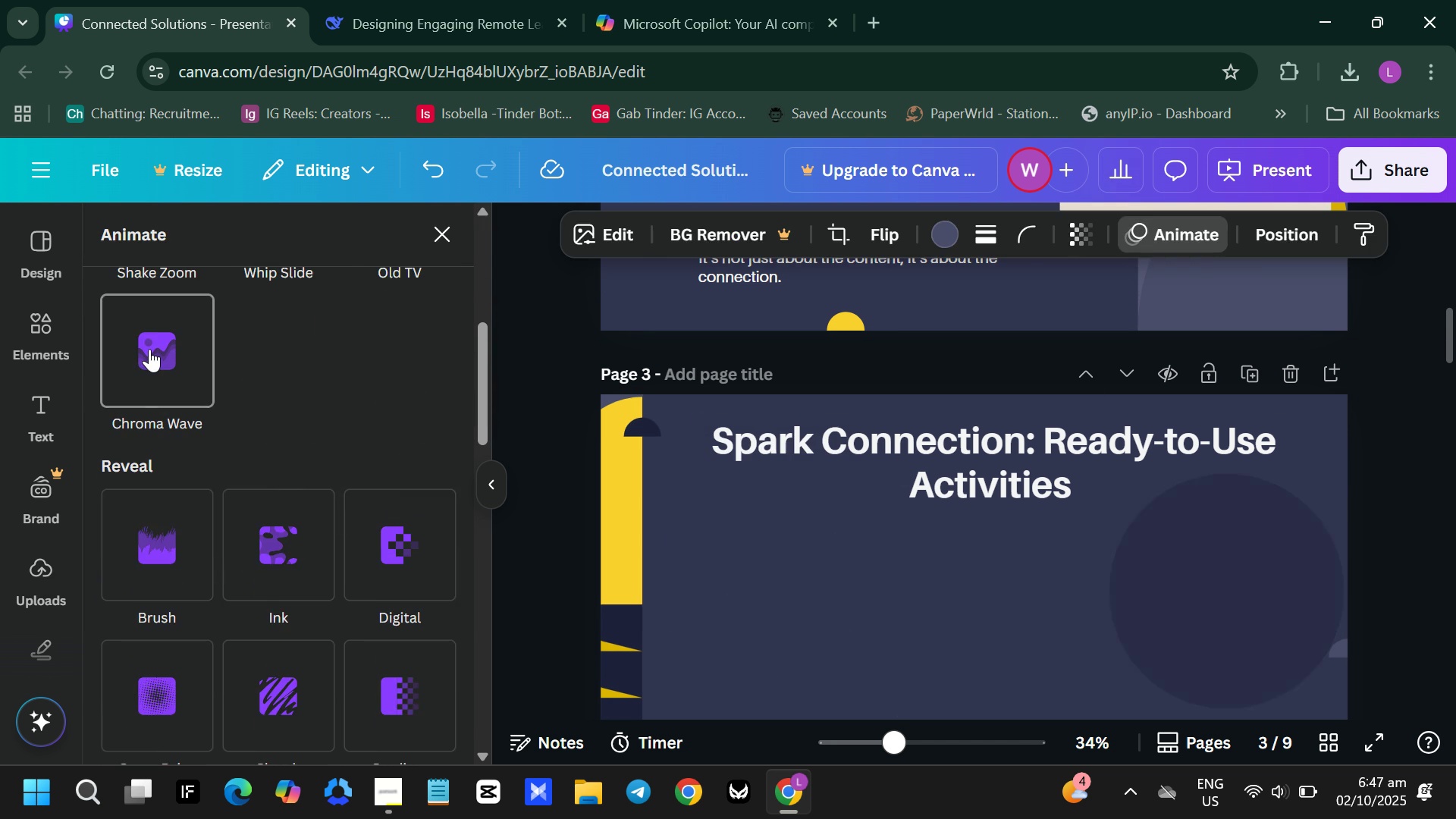 
left_click([149, 349])
 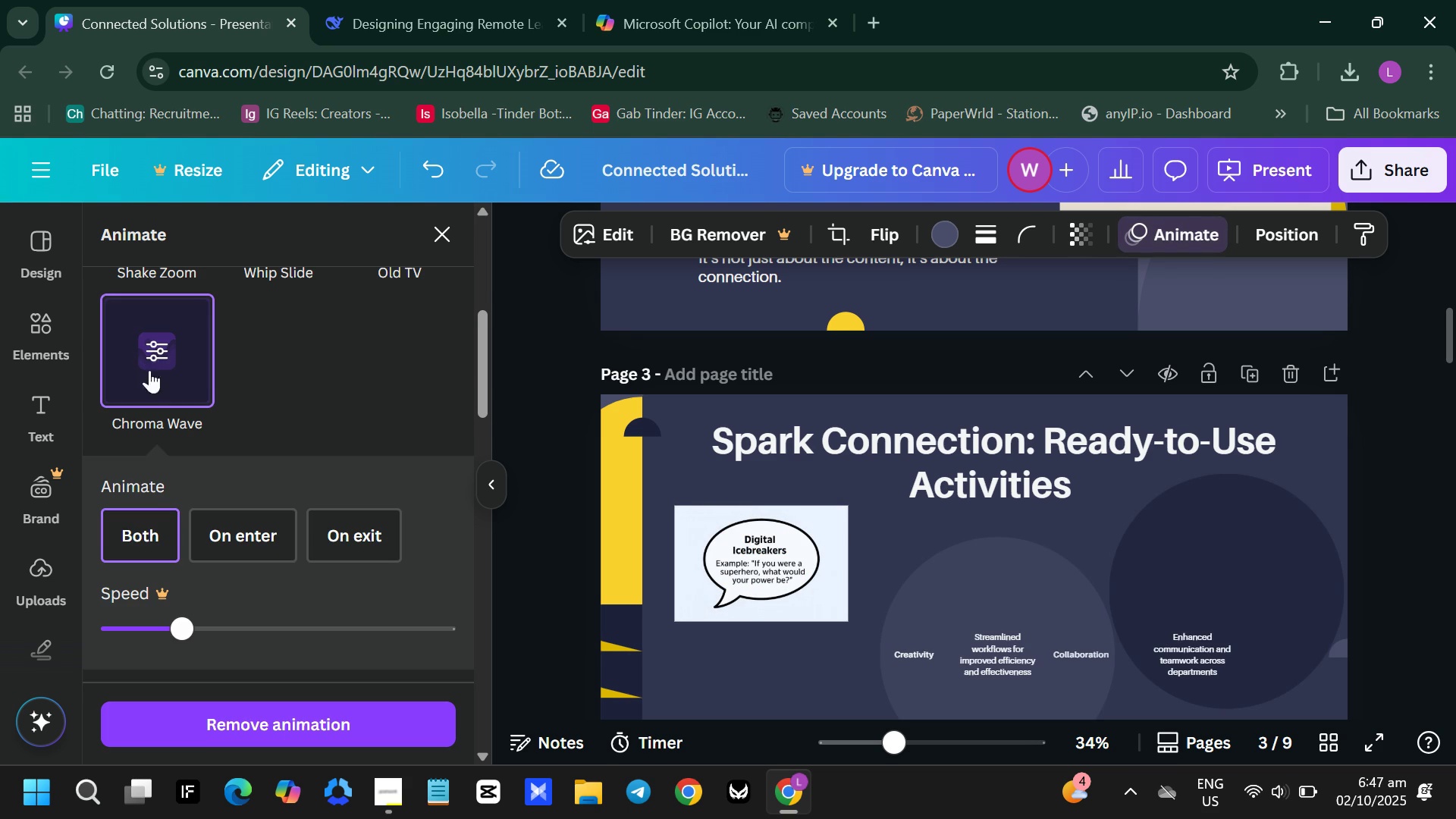 
scroll: coordinate [165, 474], scroll_direction: down, amount: 4.0
 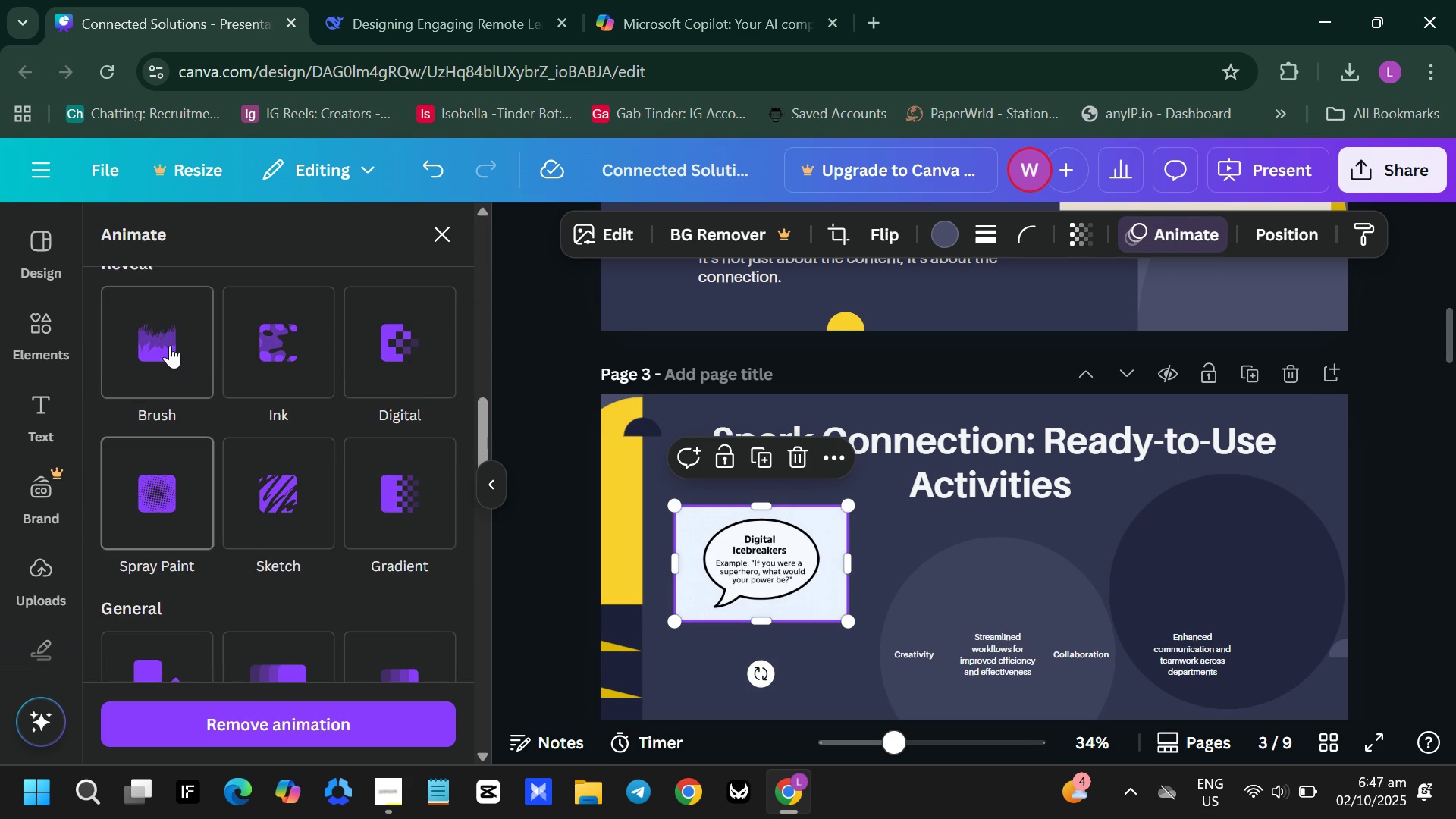 
left_click([170, 345])
 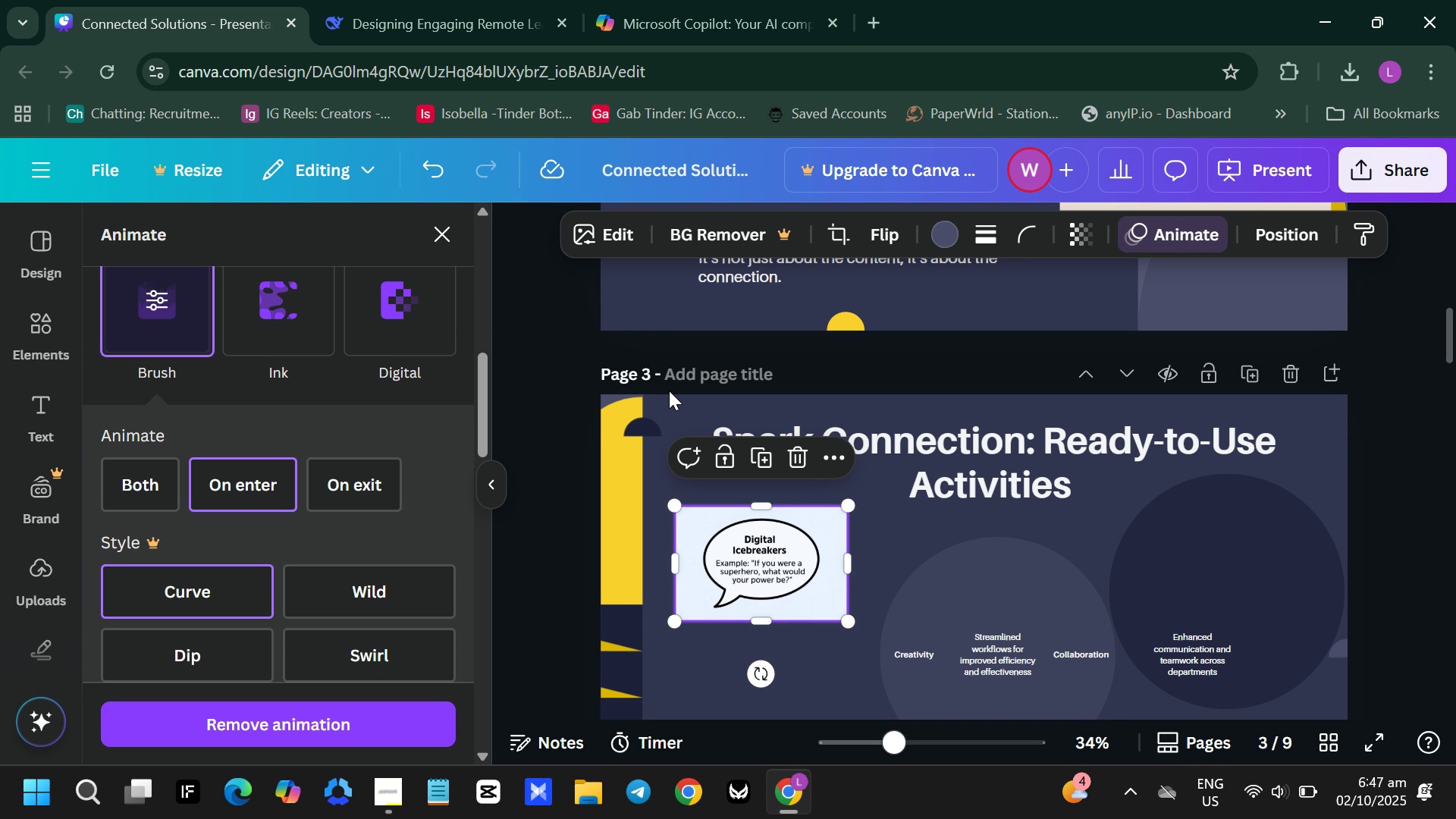 
wait(23.1)
 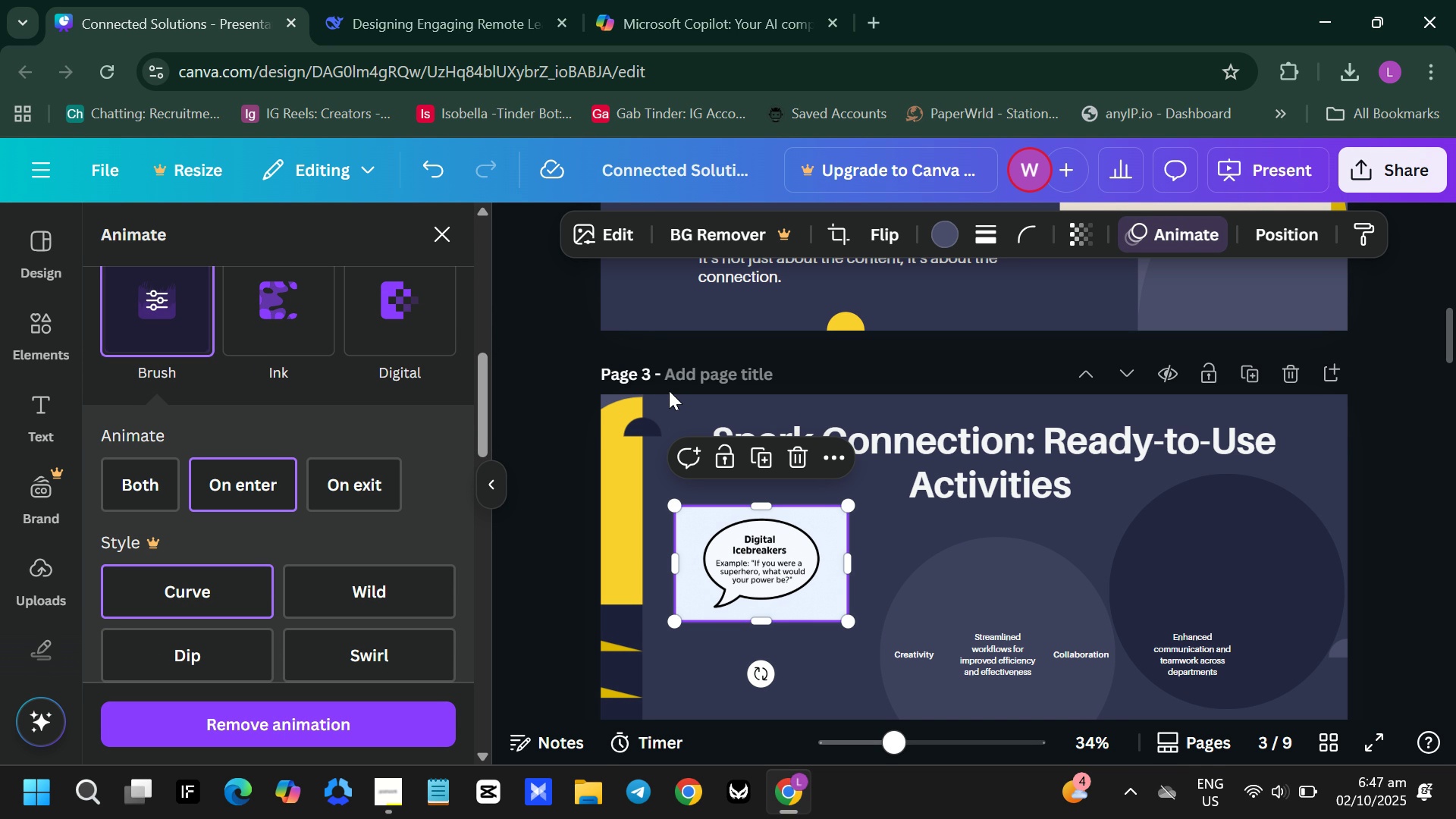 
left_click([1016, 599])
 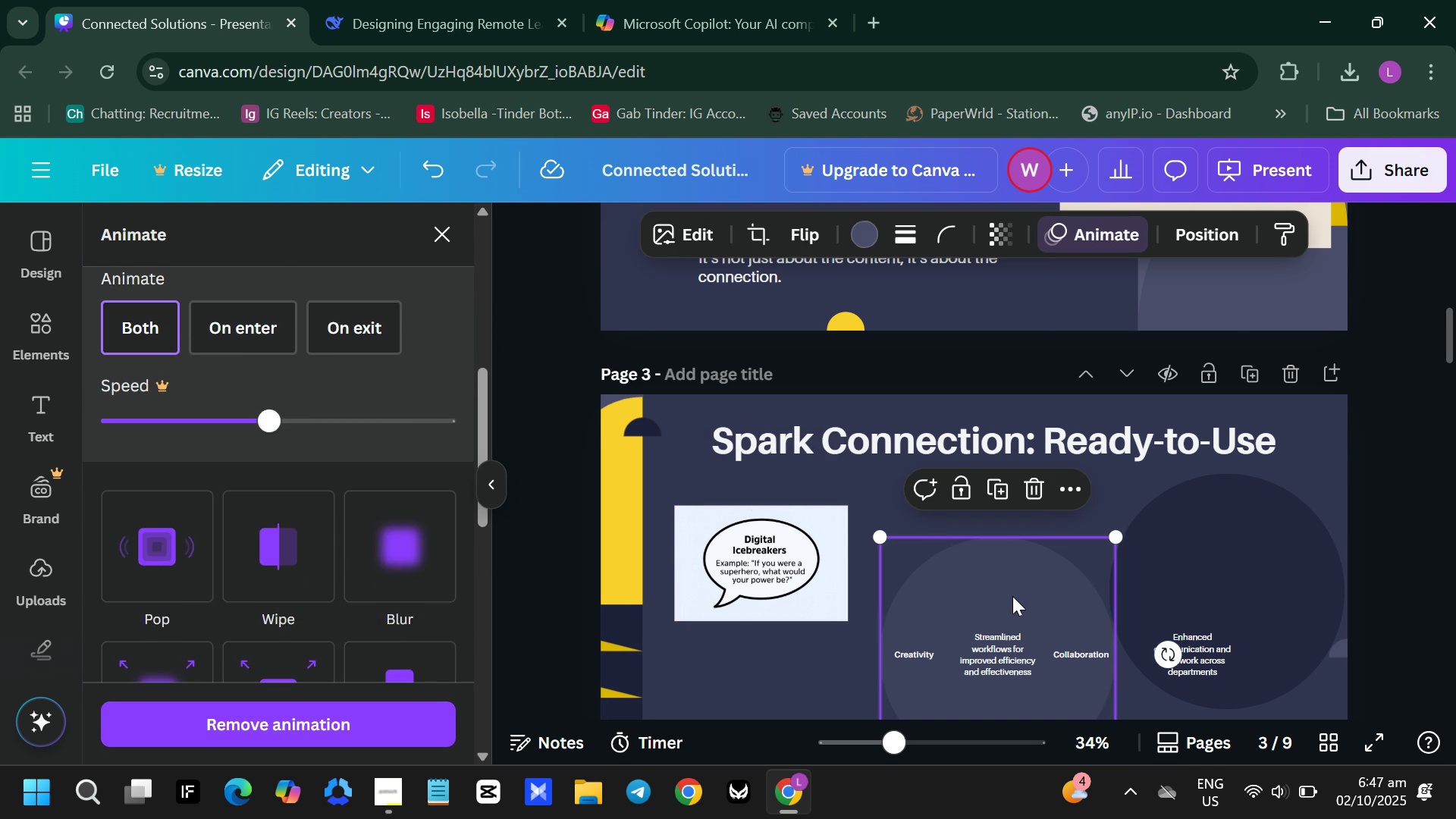 
key(Backspace)
 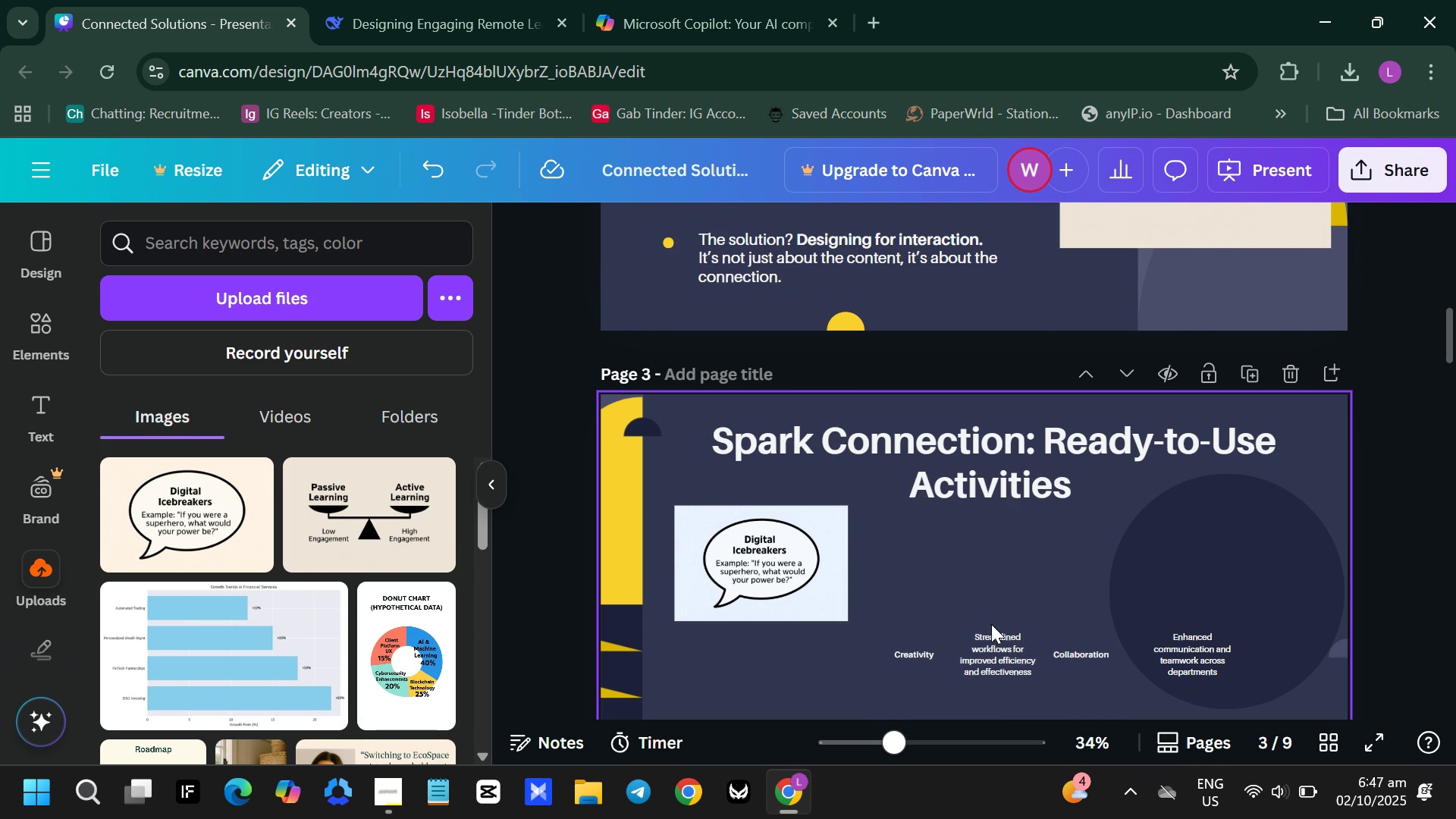 
left_click([991, 624])
 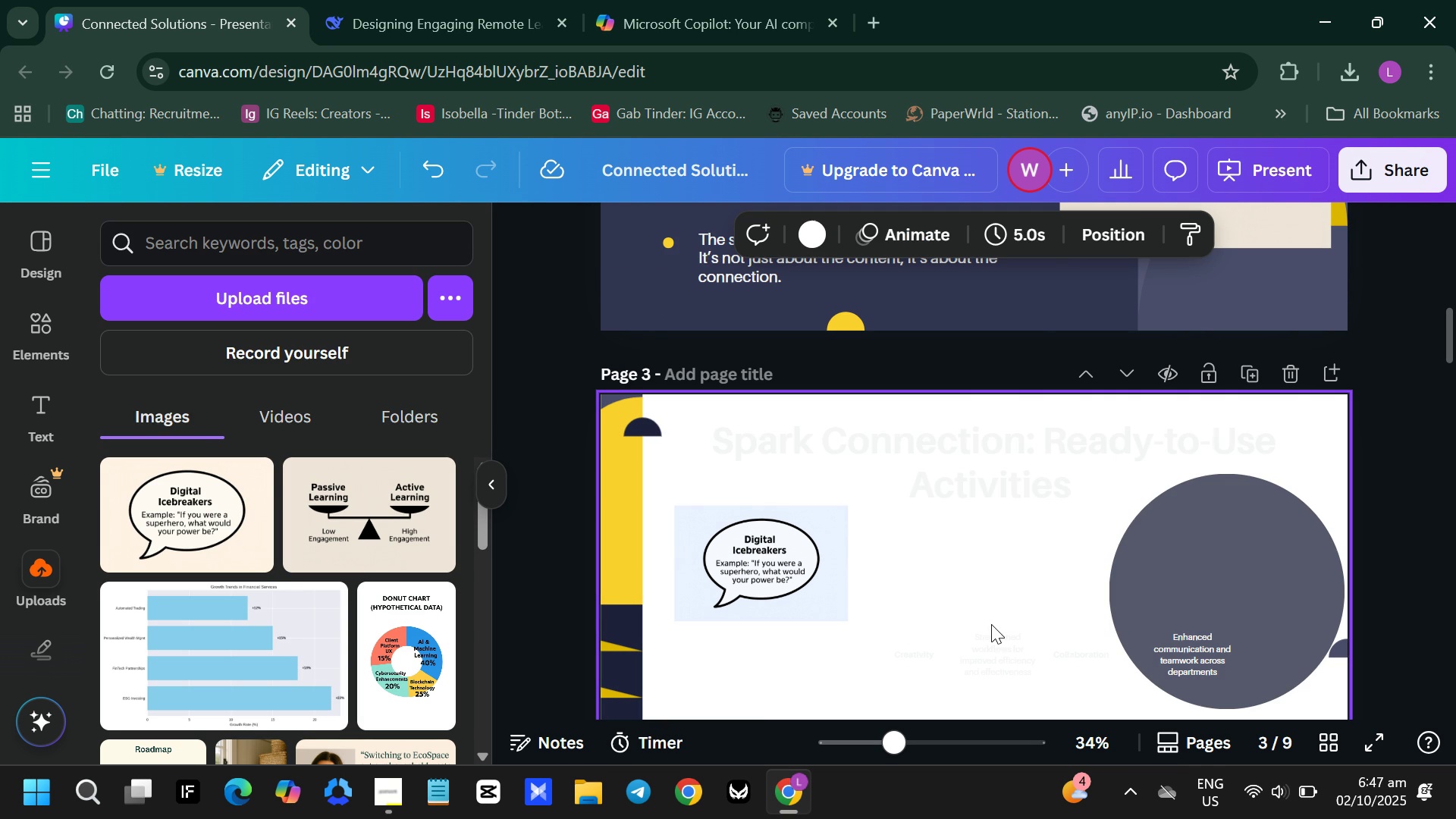 
key(Backspace)